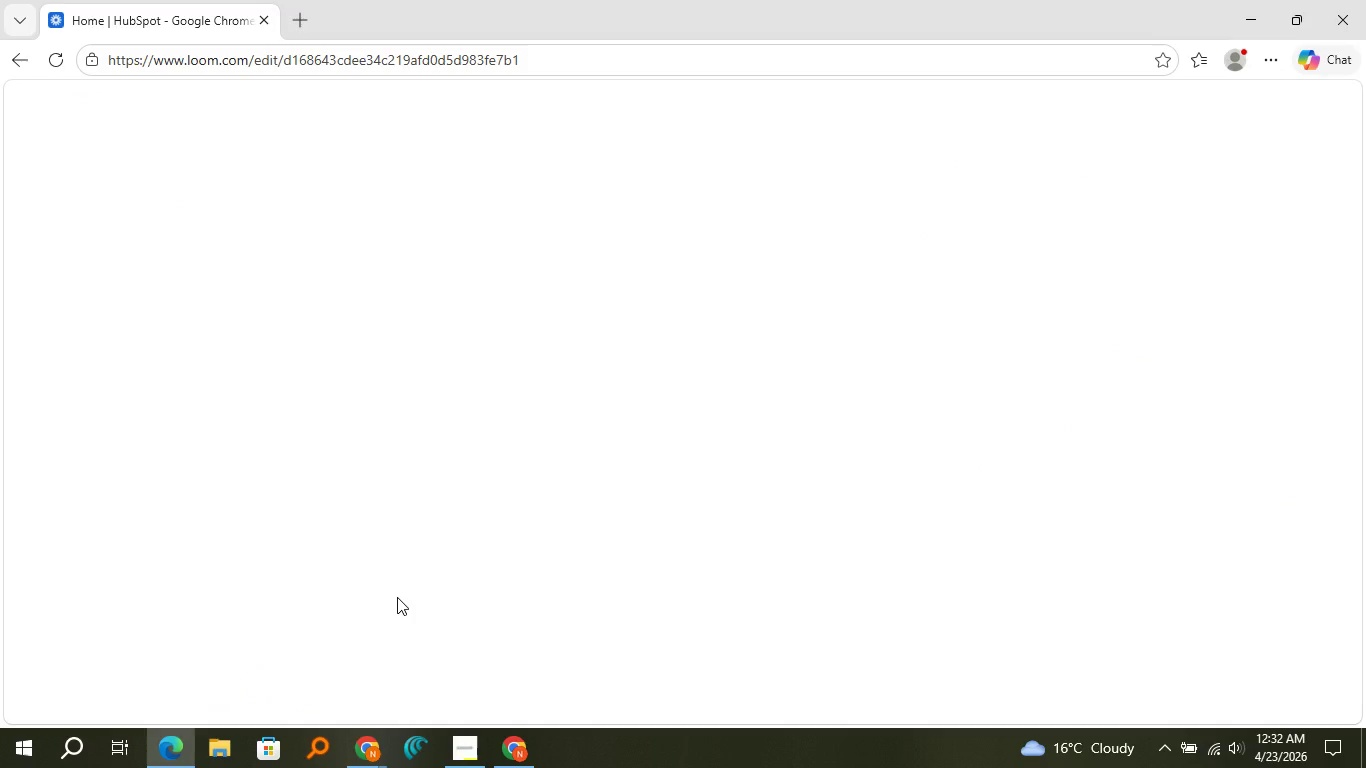 
wait(9.08)
 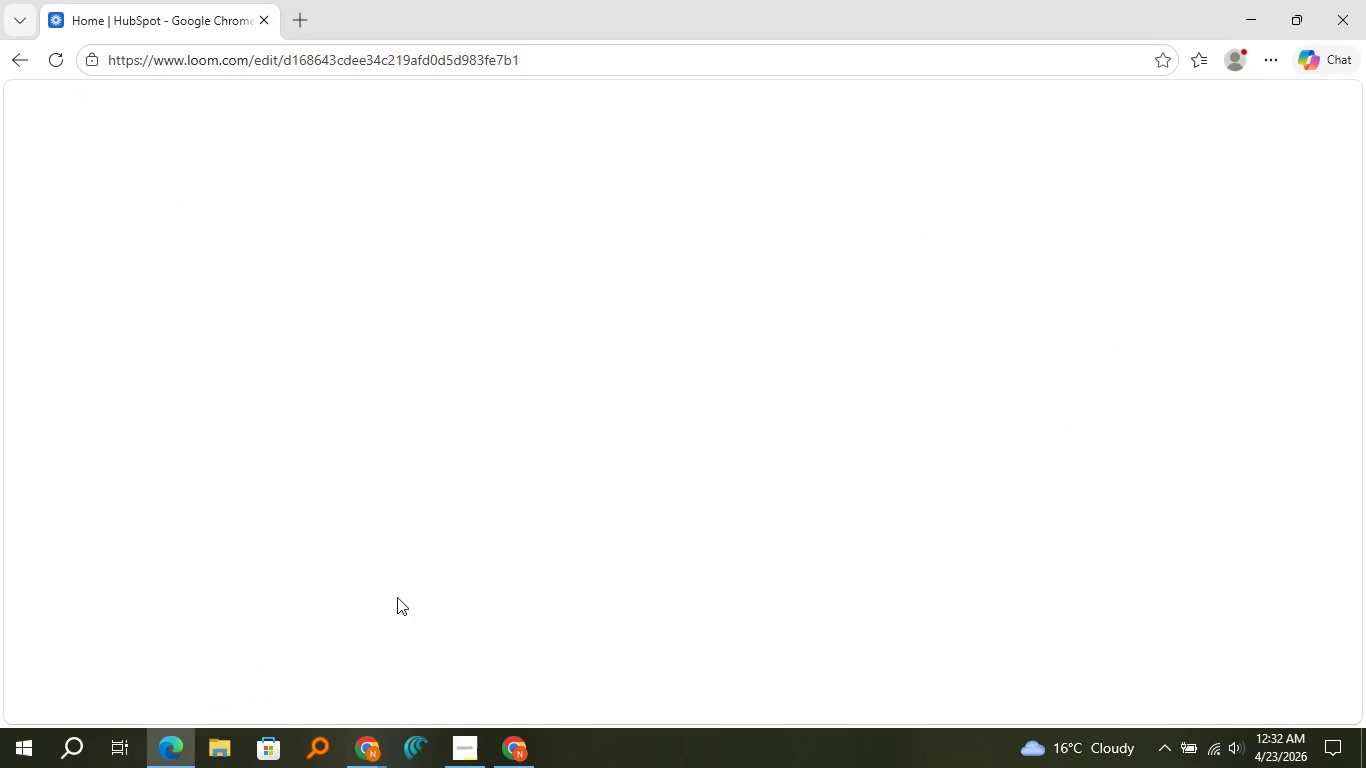 
left_click([913, 177])
 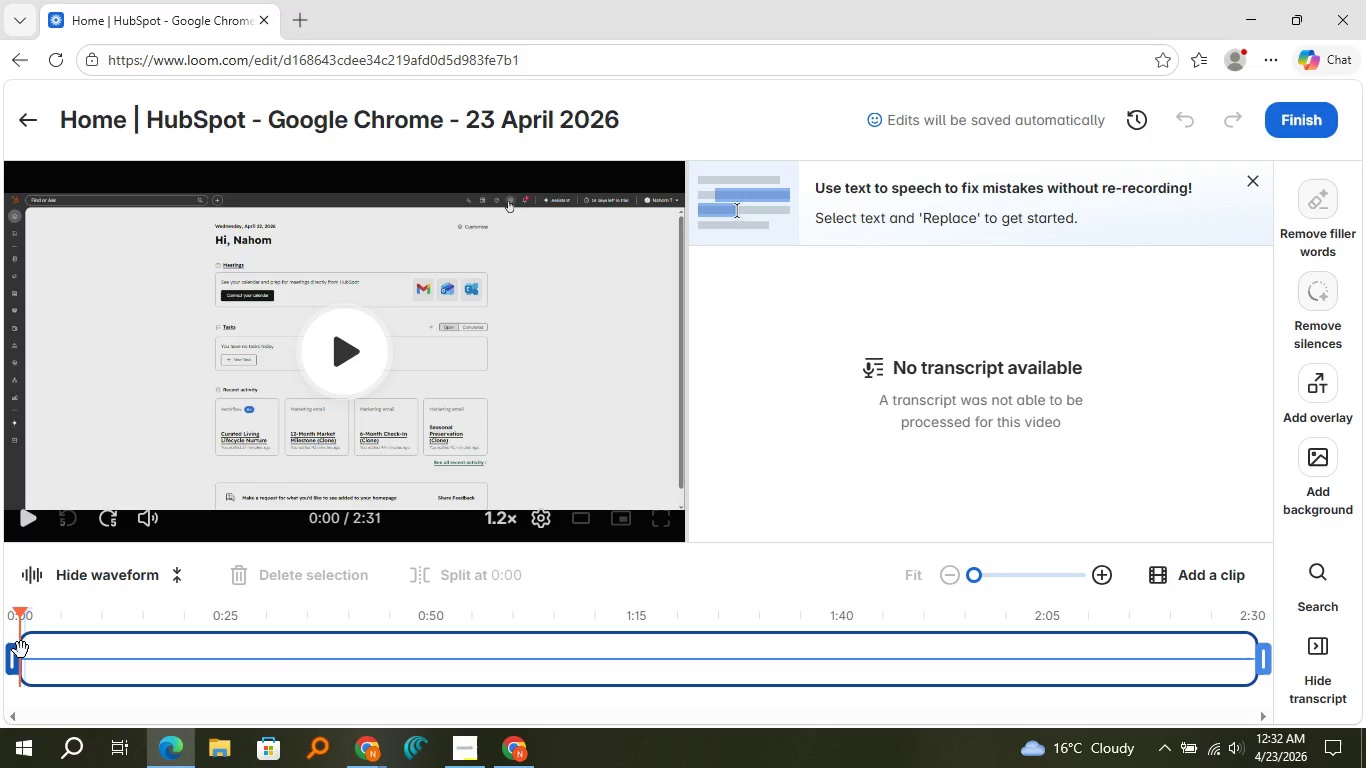 
left_click_drag(start_coordinate=[21, 650], to_coordinate=[30, 655])
 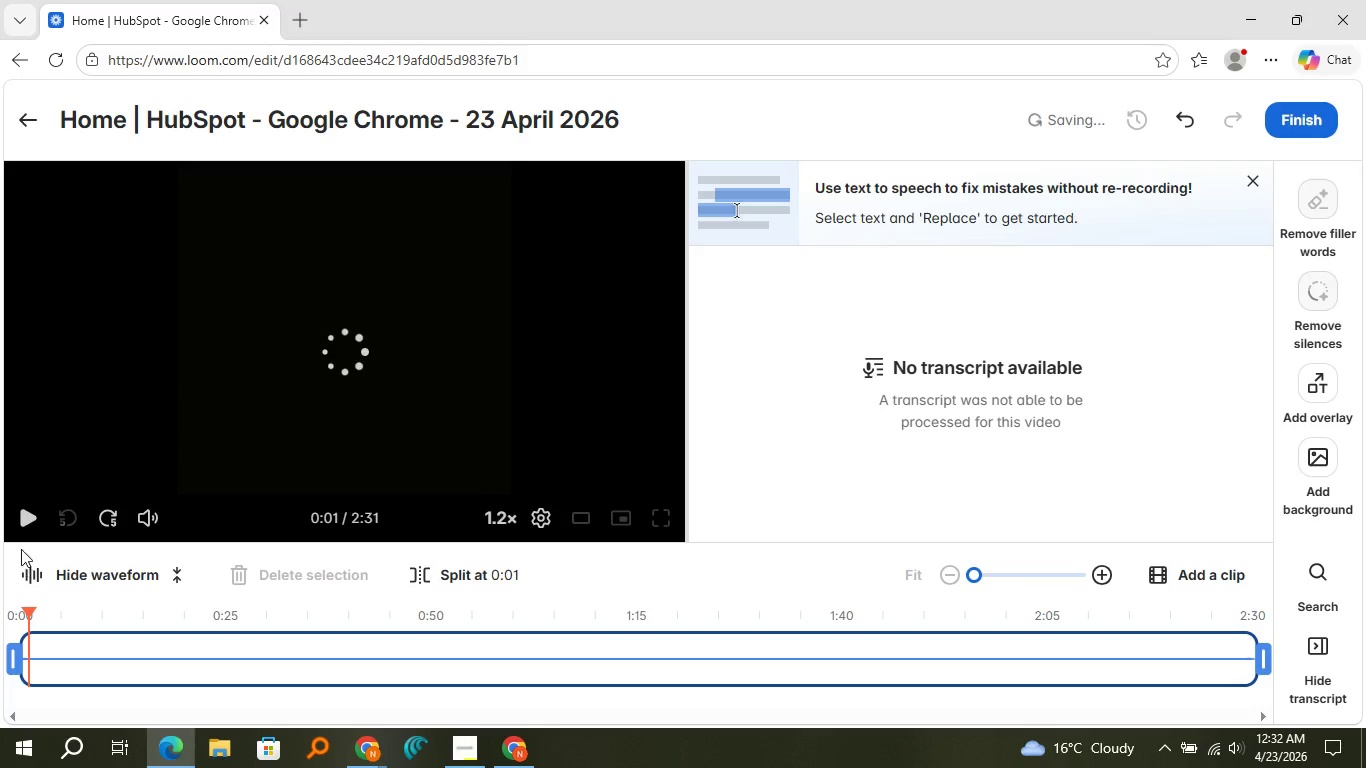 
left_click([29, 522])
 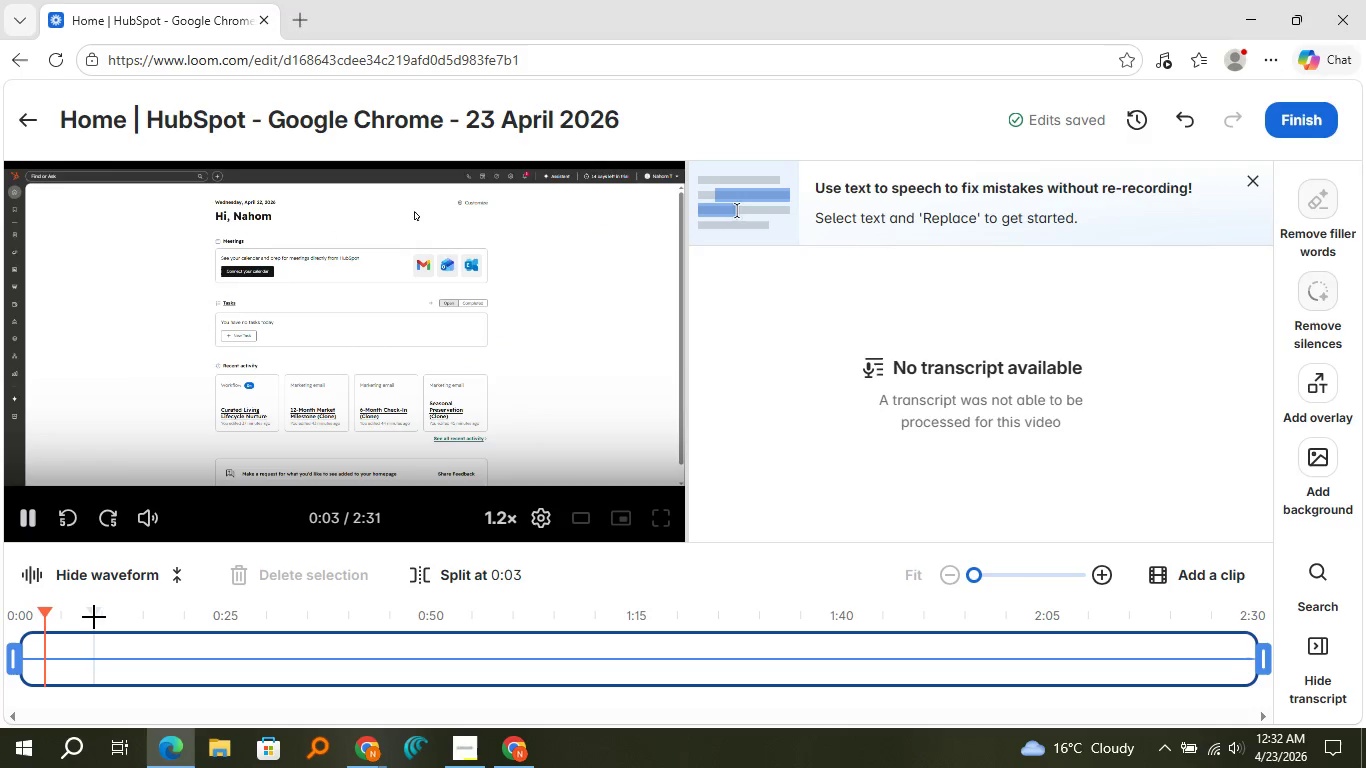 
wait(5.33)
 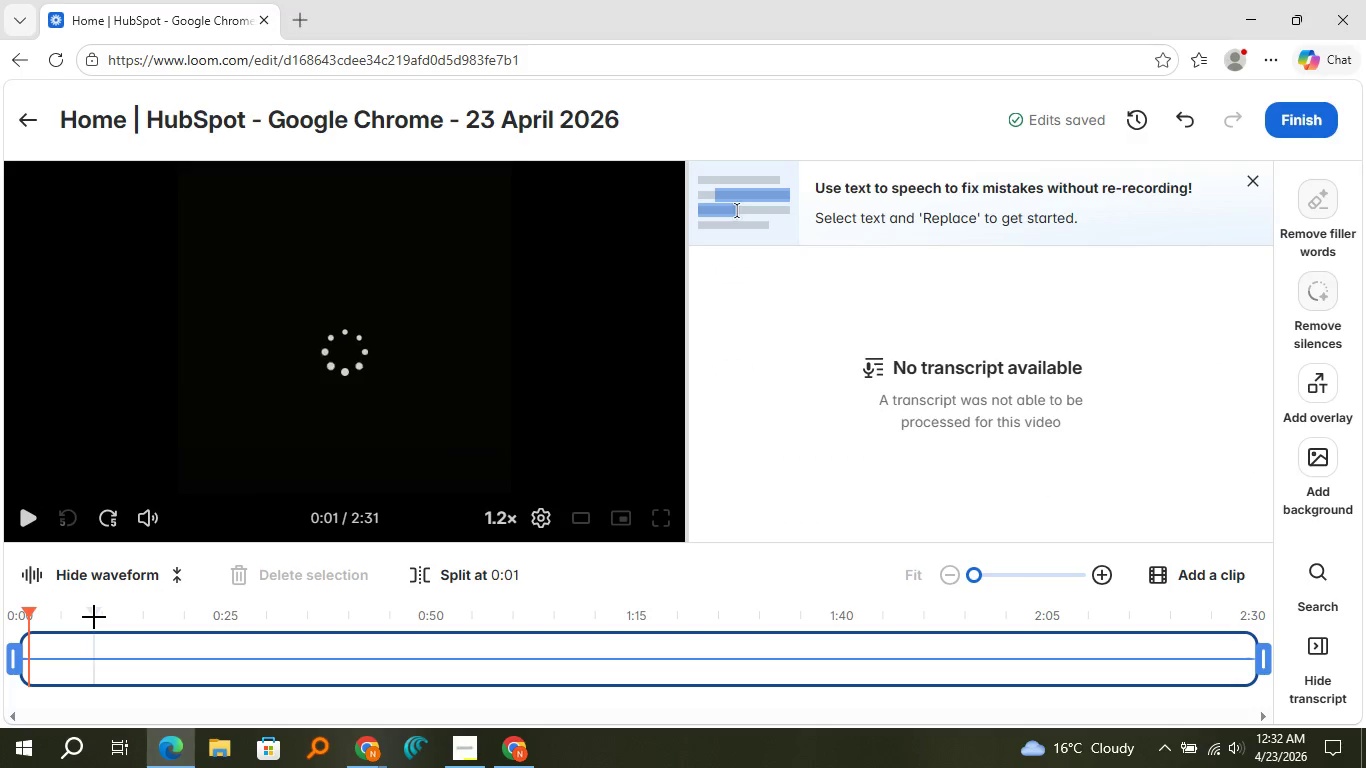 
left_click([41, 620])
 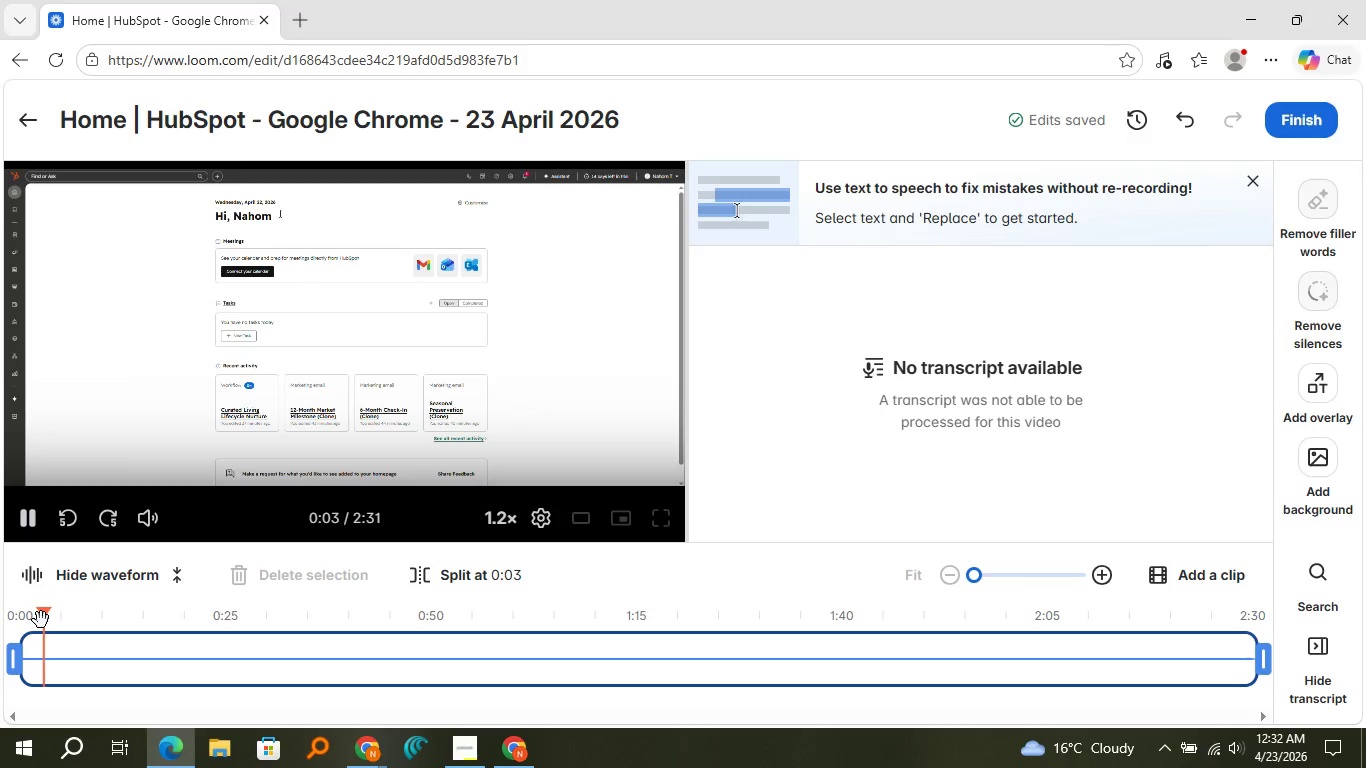 
left_click_drag(start_coordinate=[41, 620], to_coordinate=[34, 616])
 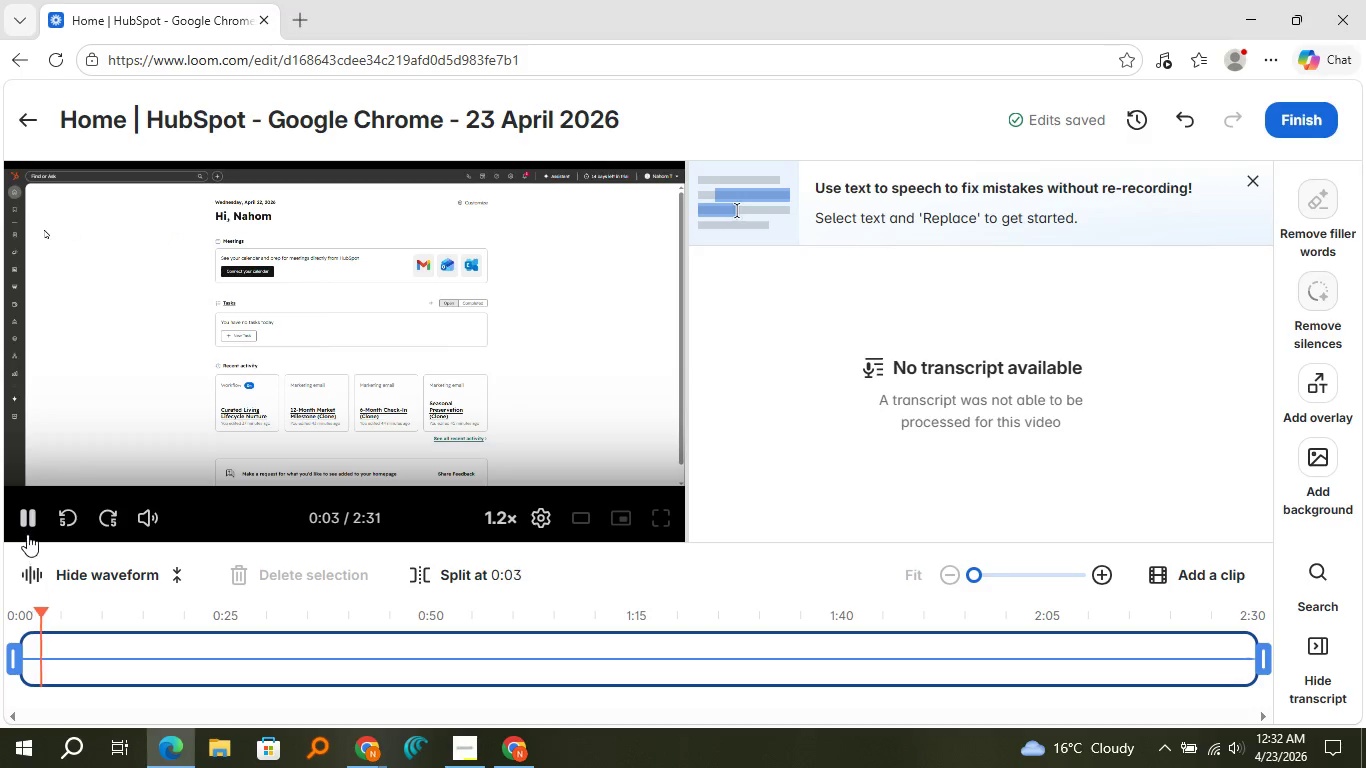 
left_click([26, 529])
 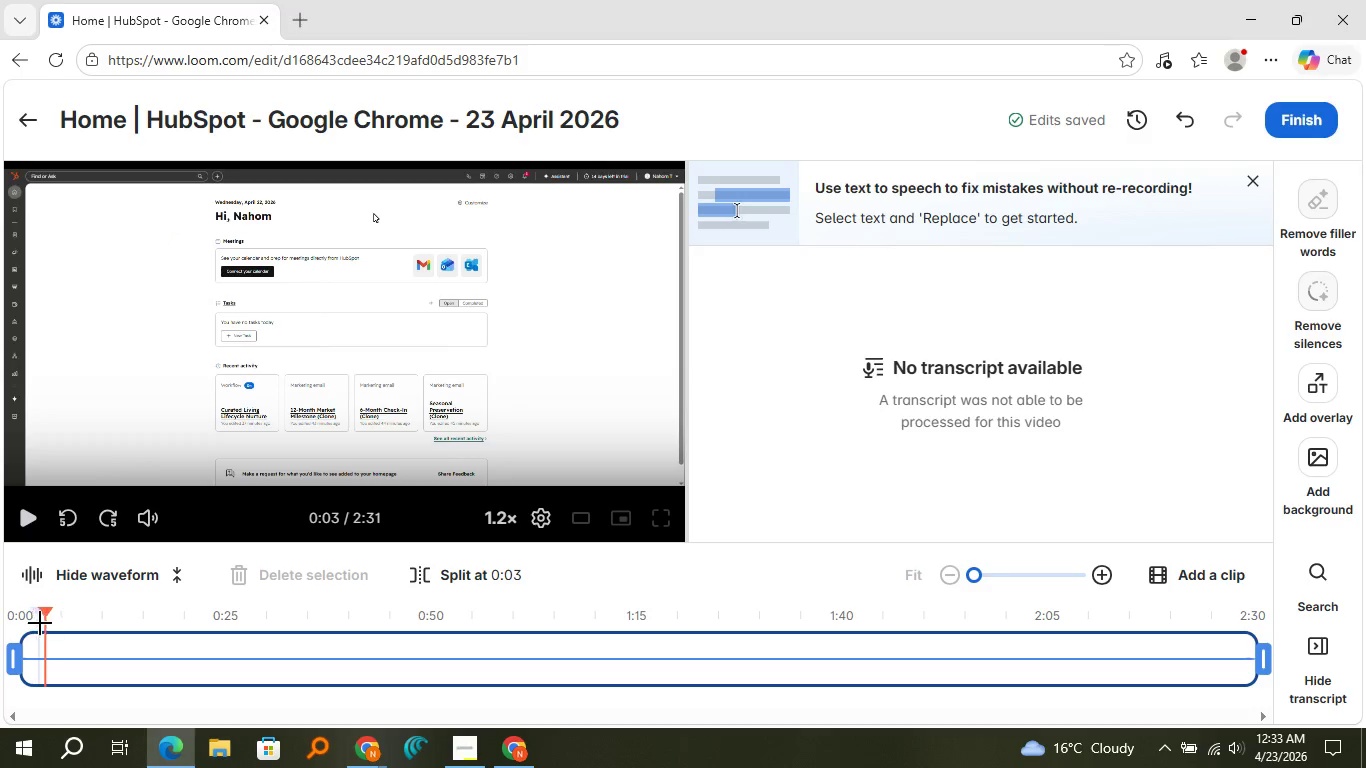 
left_click_drag(start_coordinate=[43, 615], to_coordinate=[36, 611])
 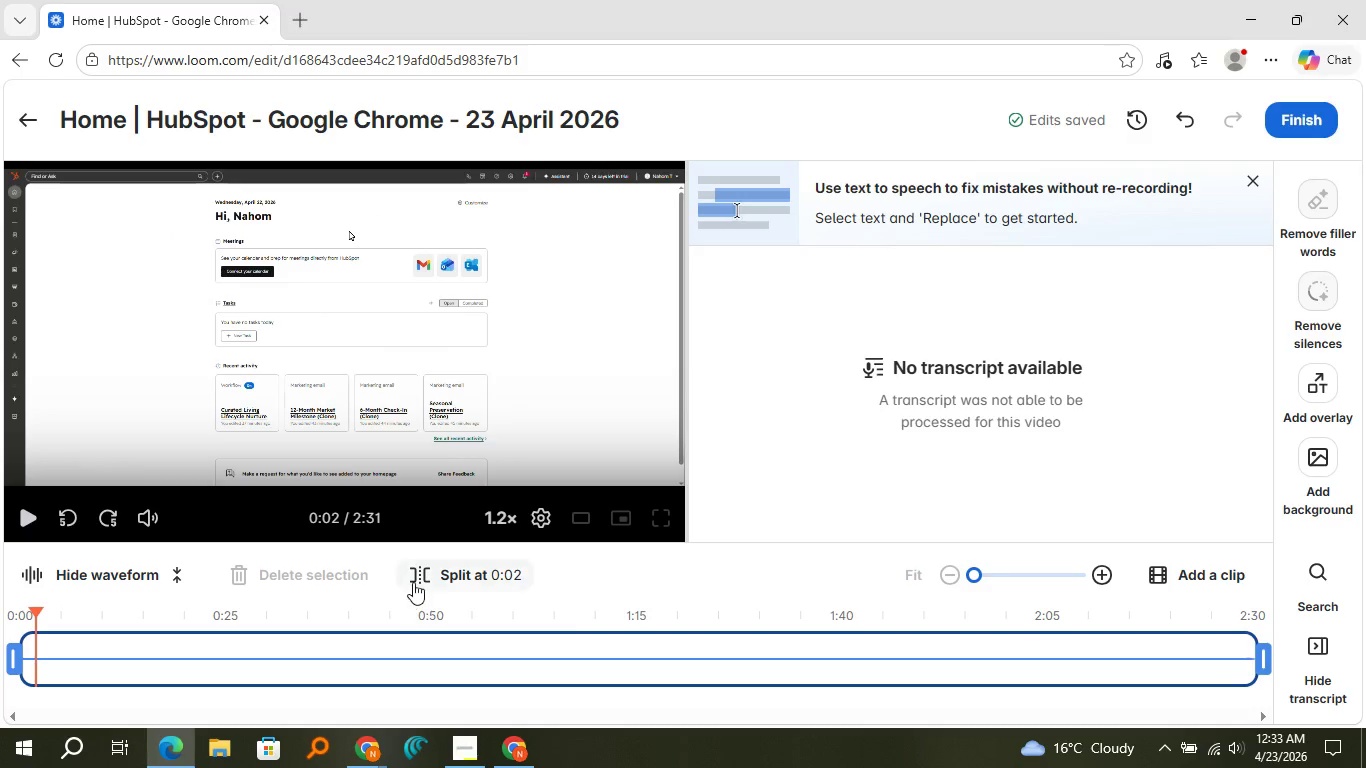 
left_click([420, 575])
 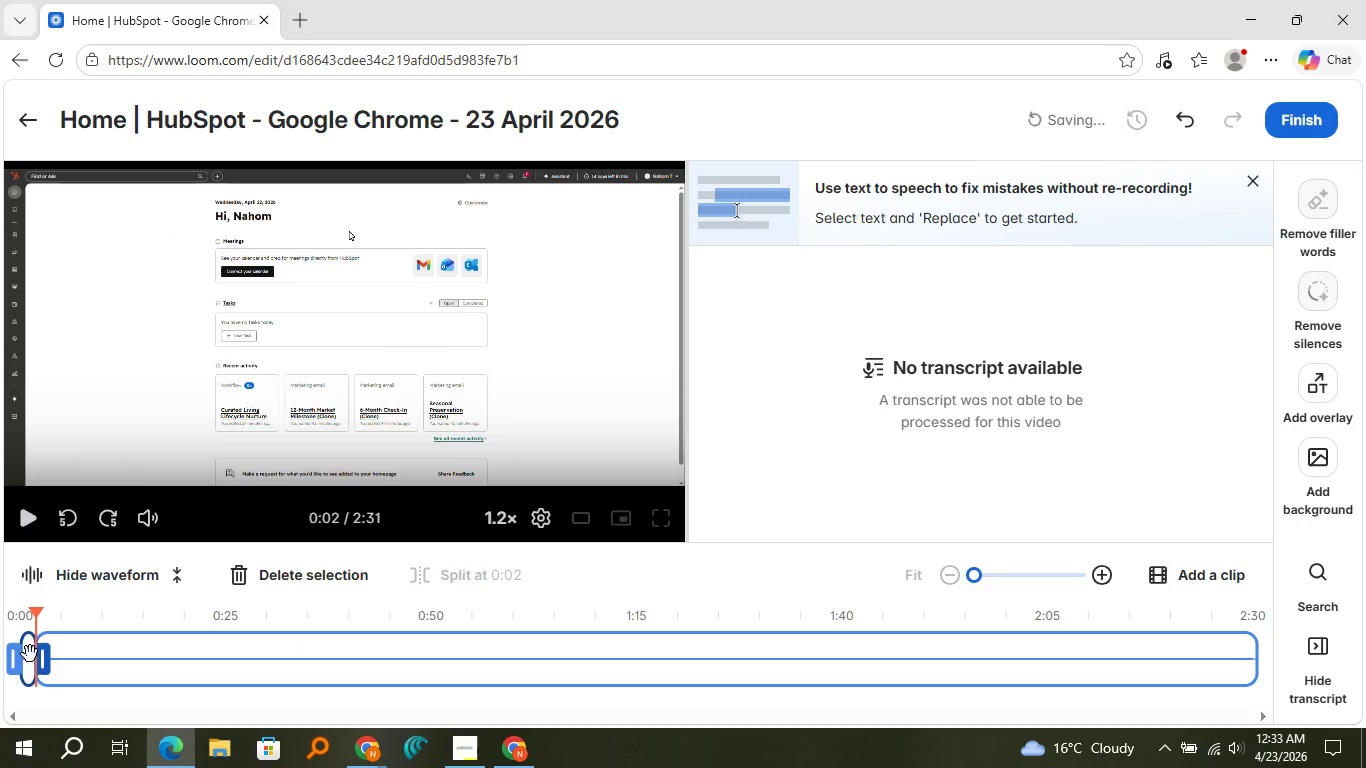 
left_click([29, 654])
 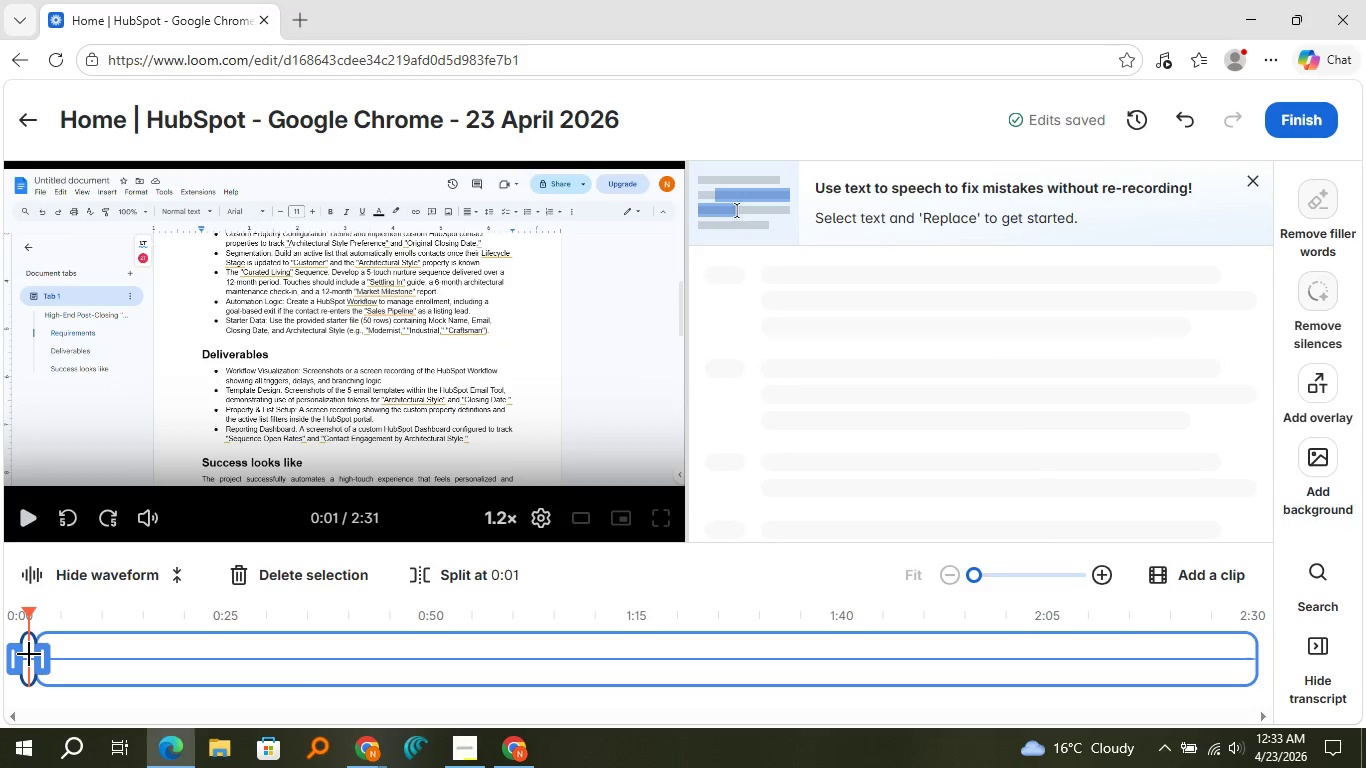 